 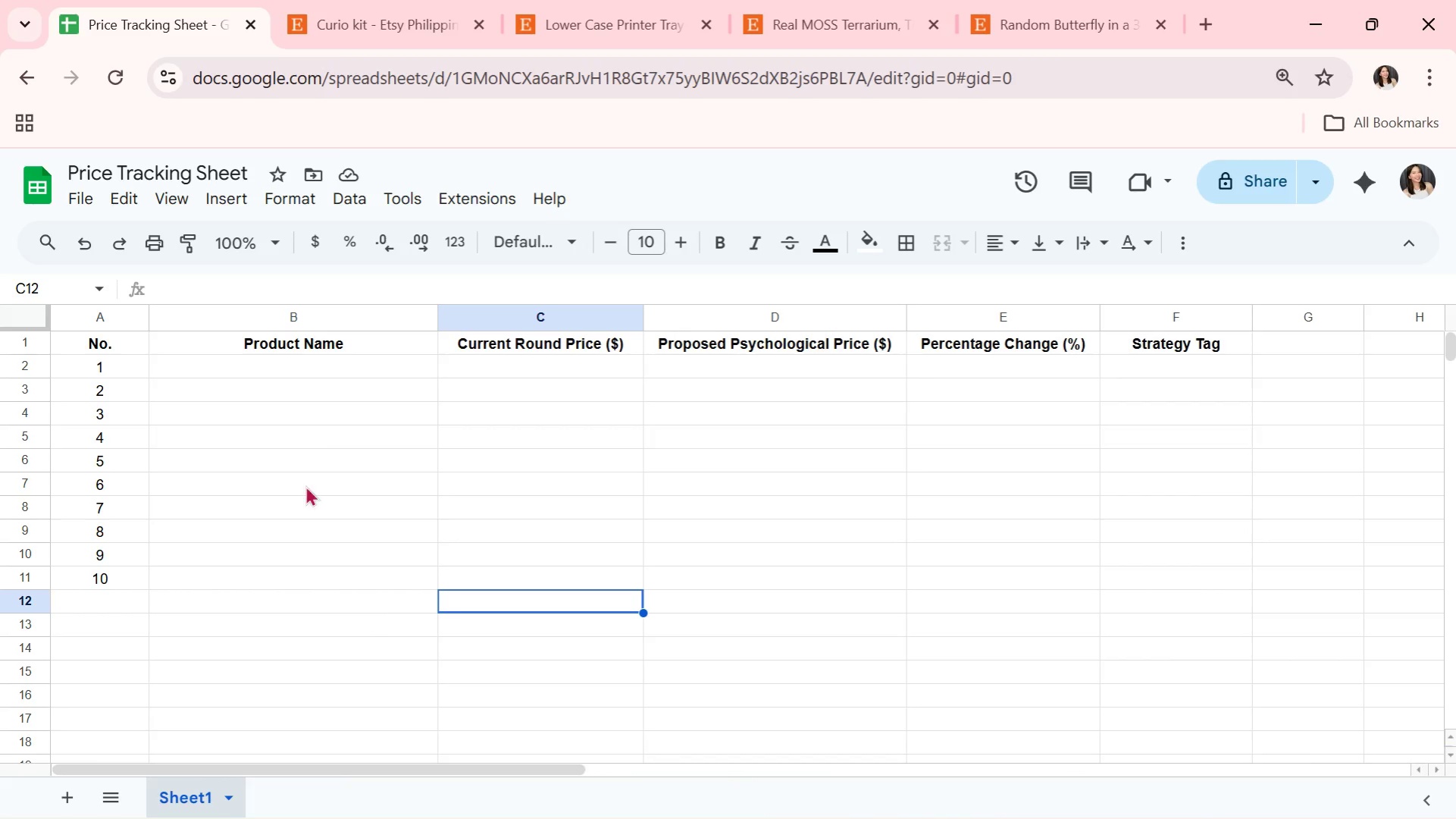 
type(Mini Moss Vial Pendant)
 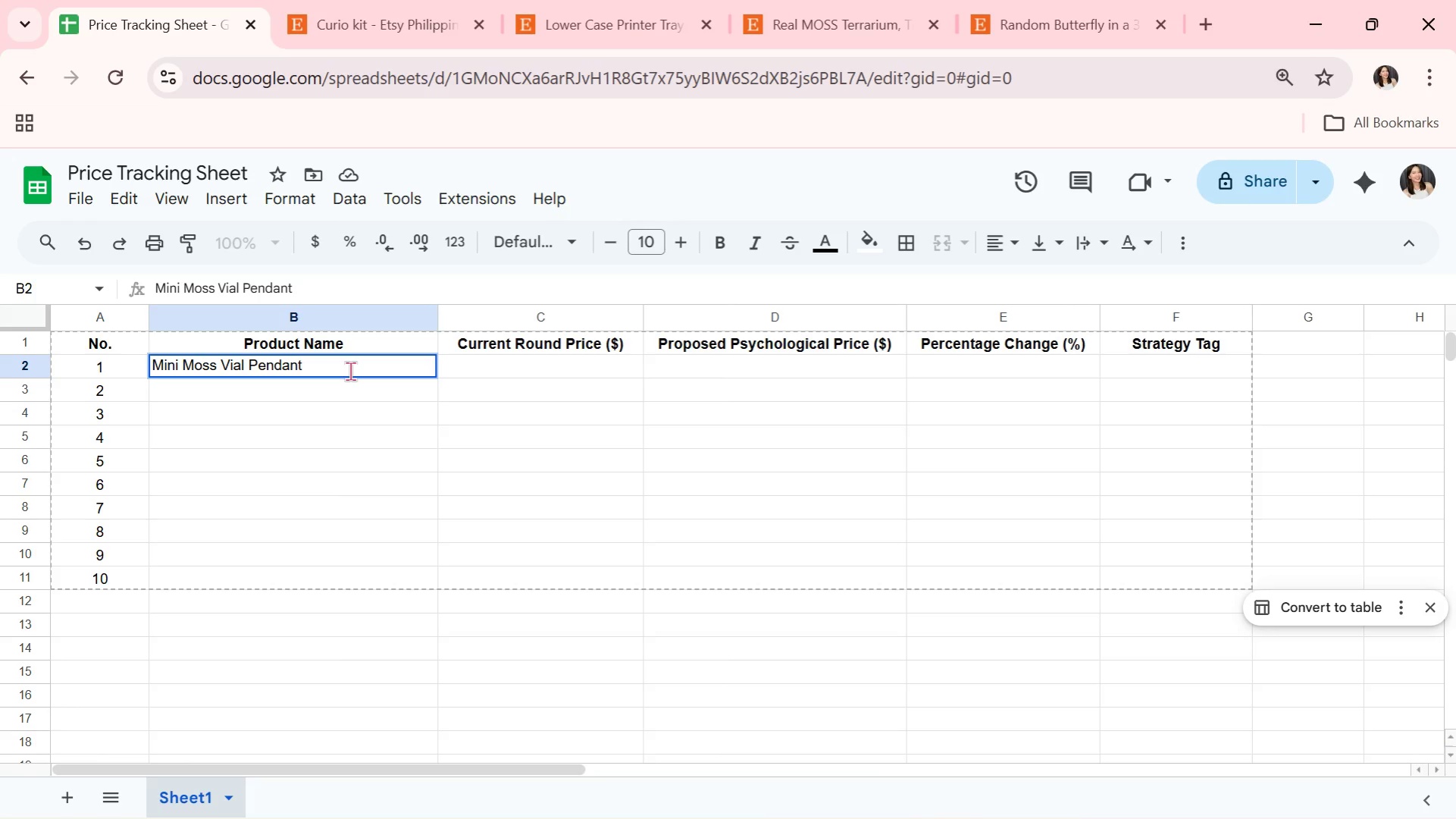 
wait(5.09)
 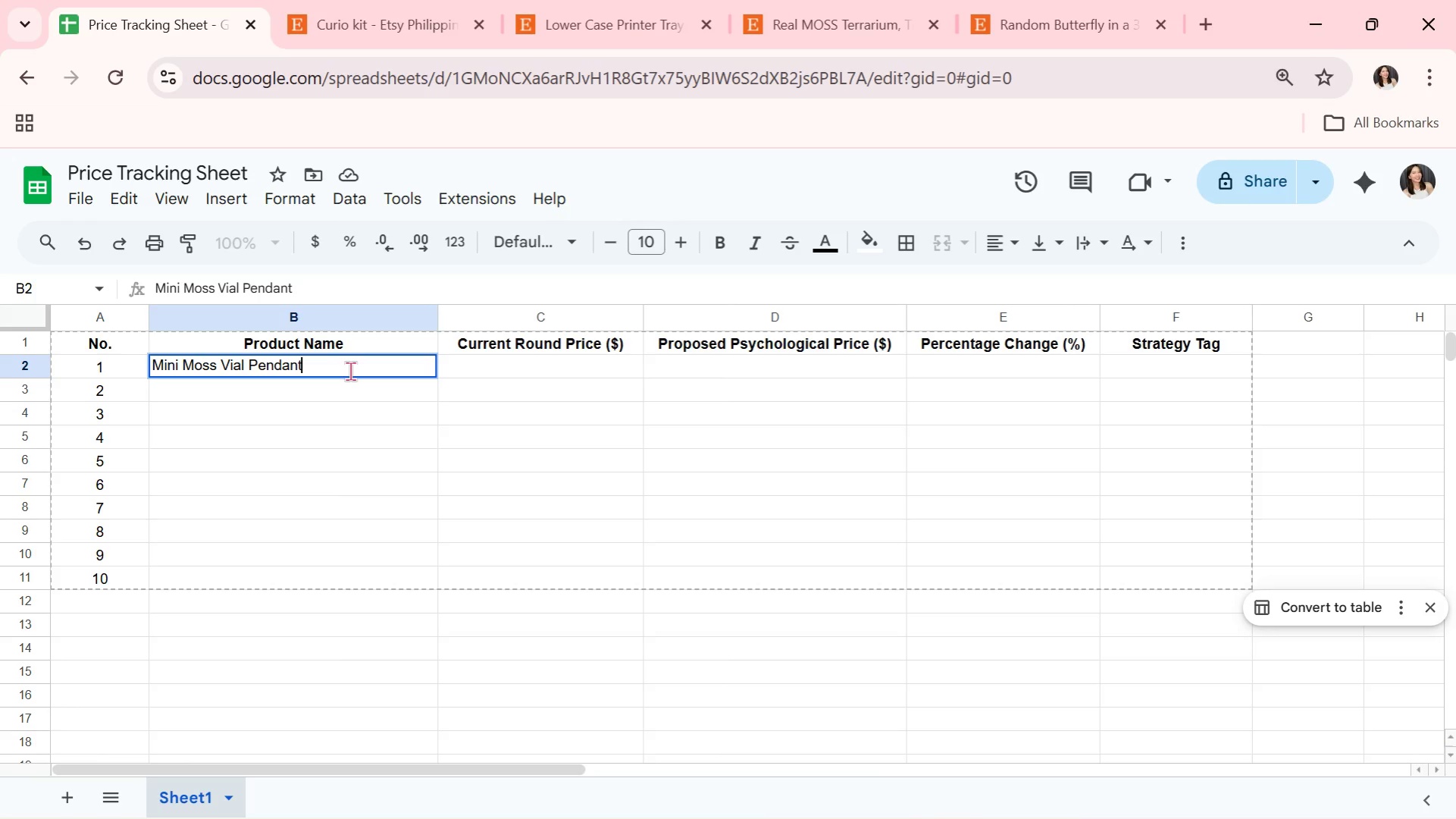 
key(Enter)
 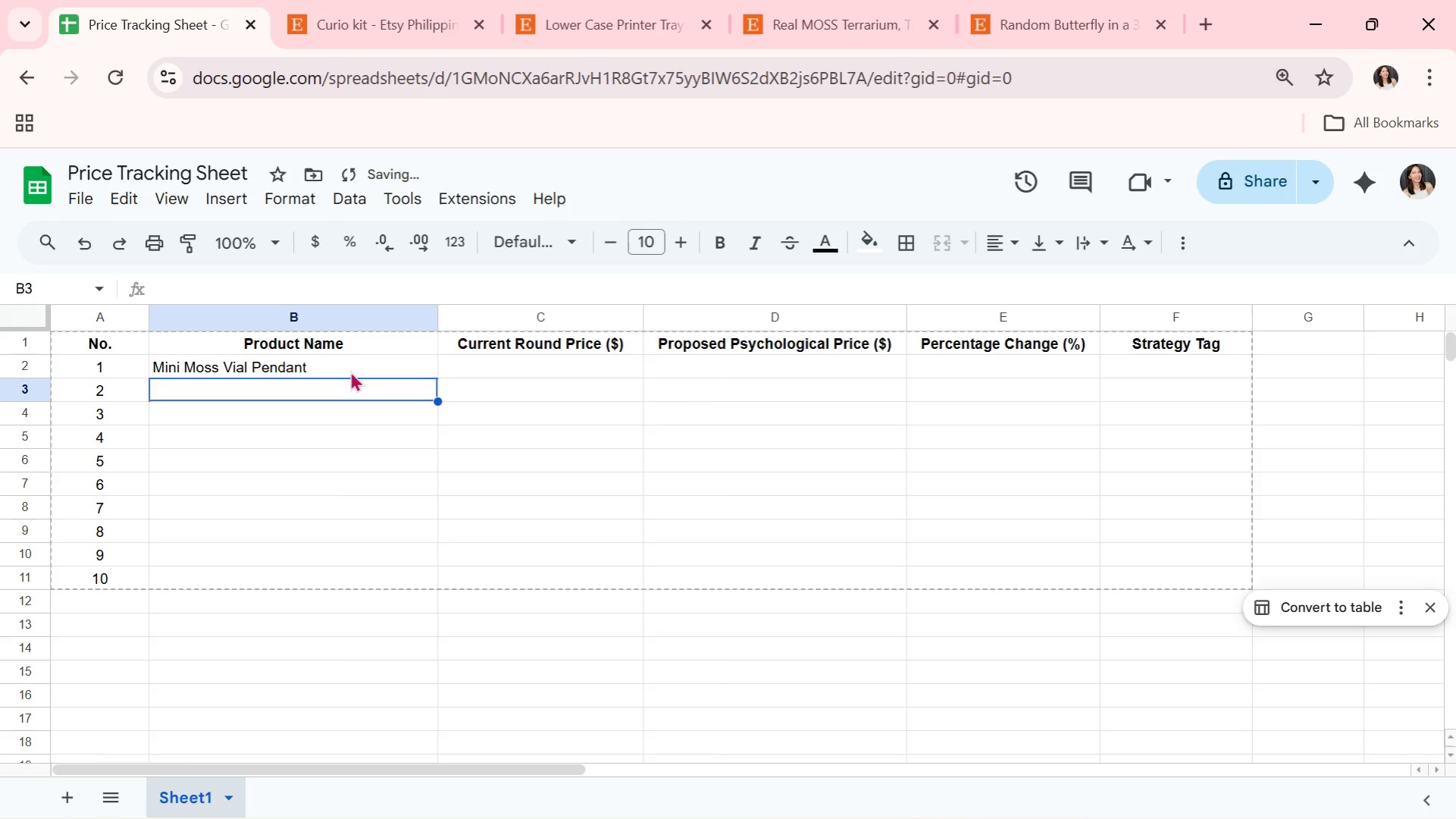 
key(ArrowRight)
 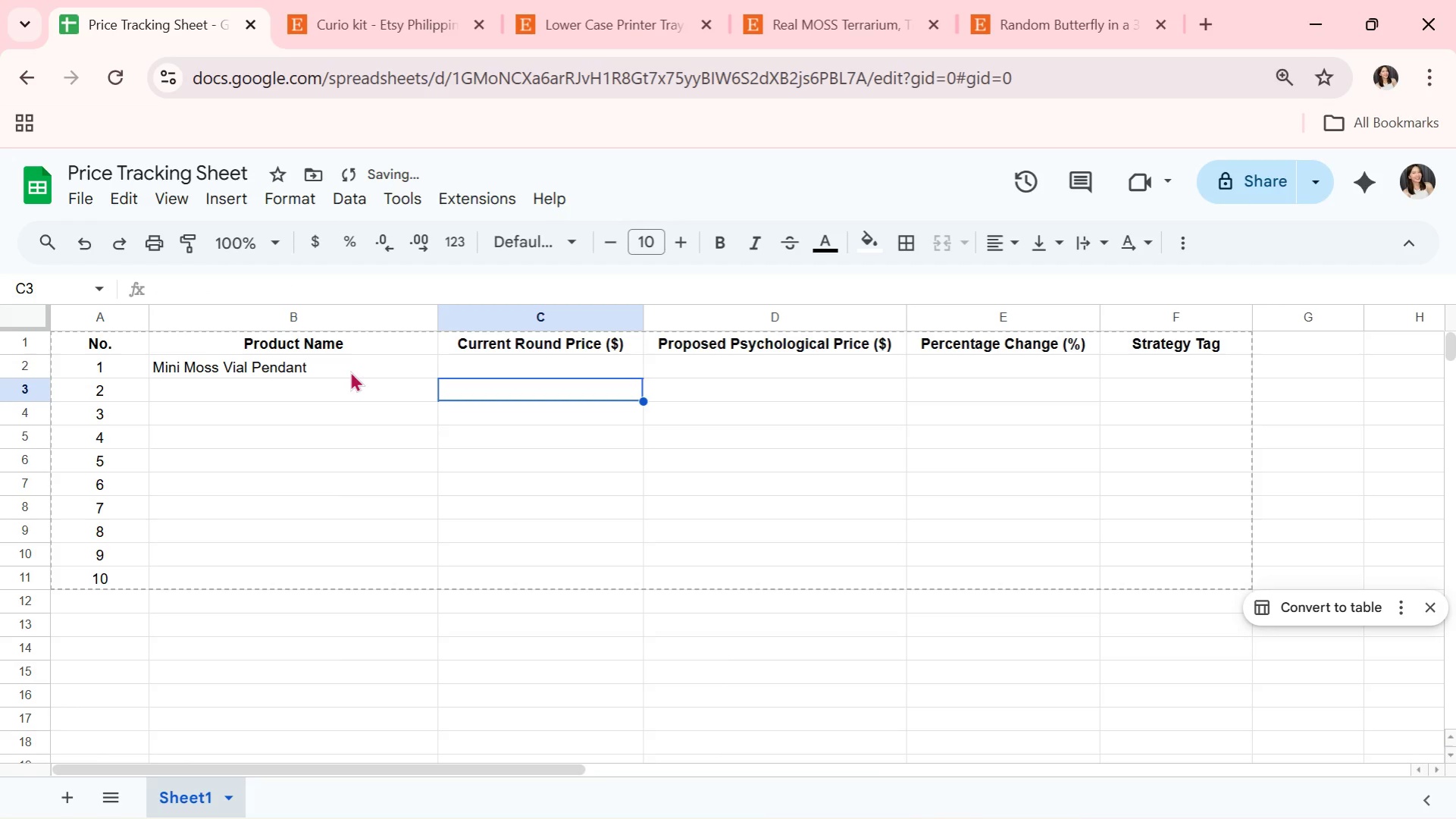 
key(ArrowUp)
 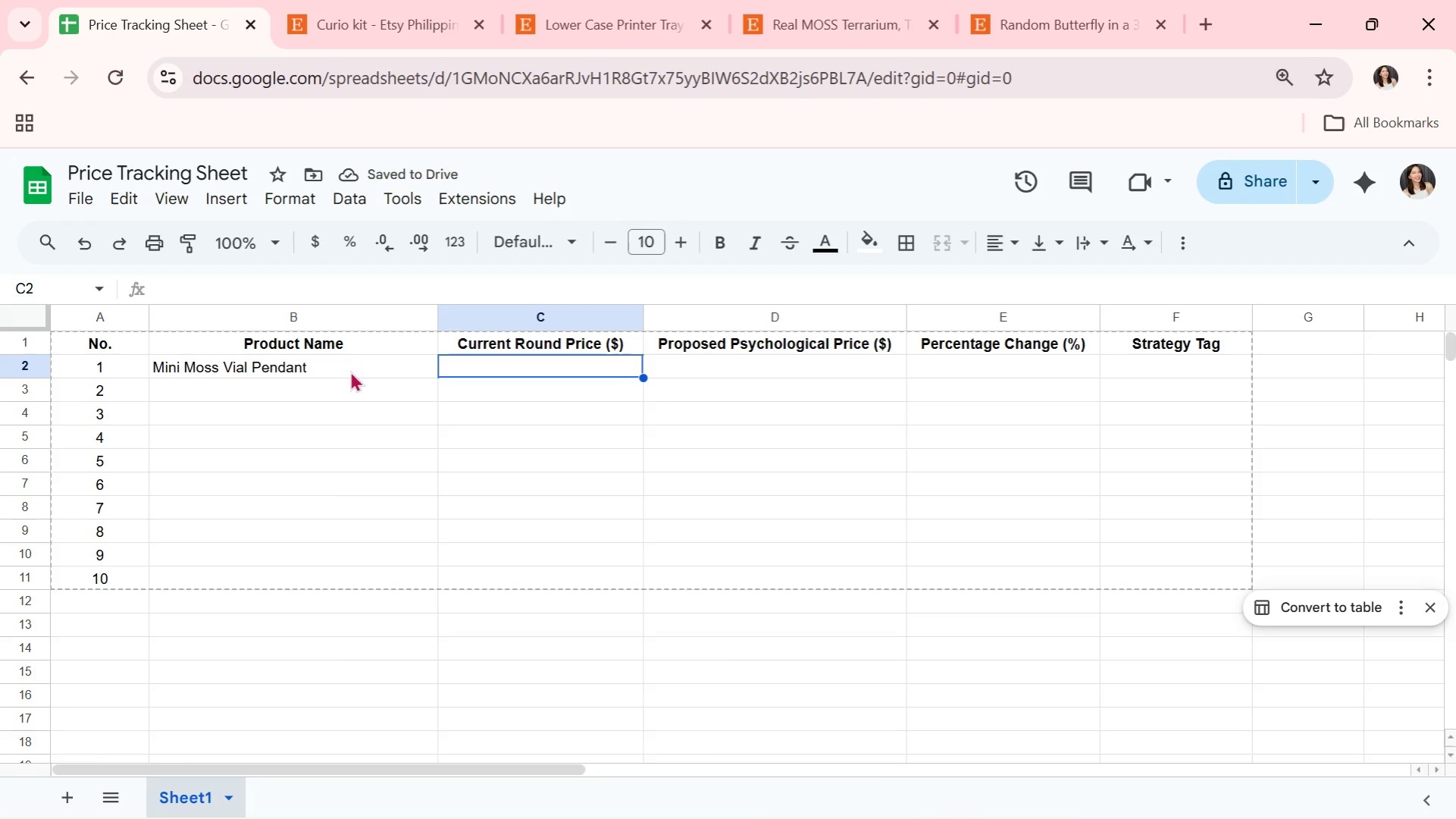 
key(Alt+Tab)
 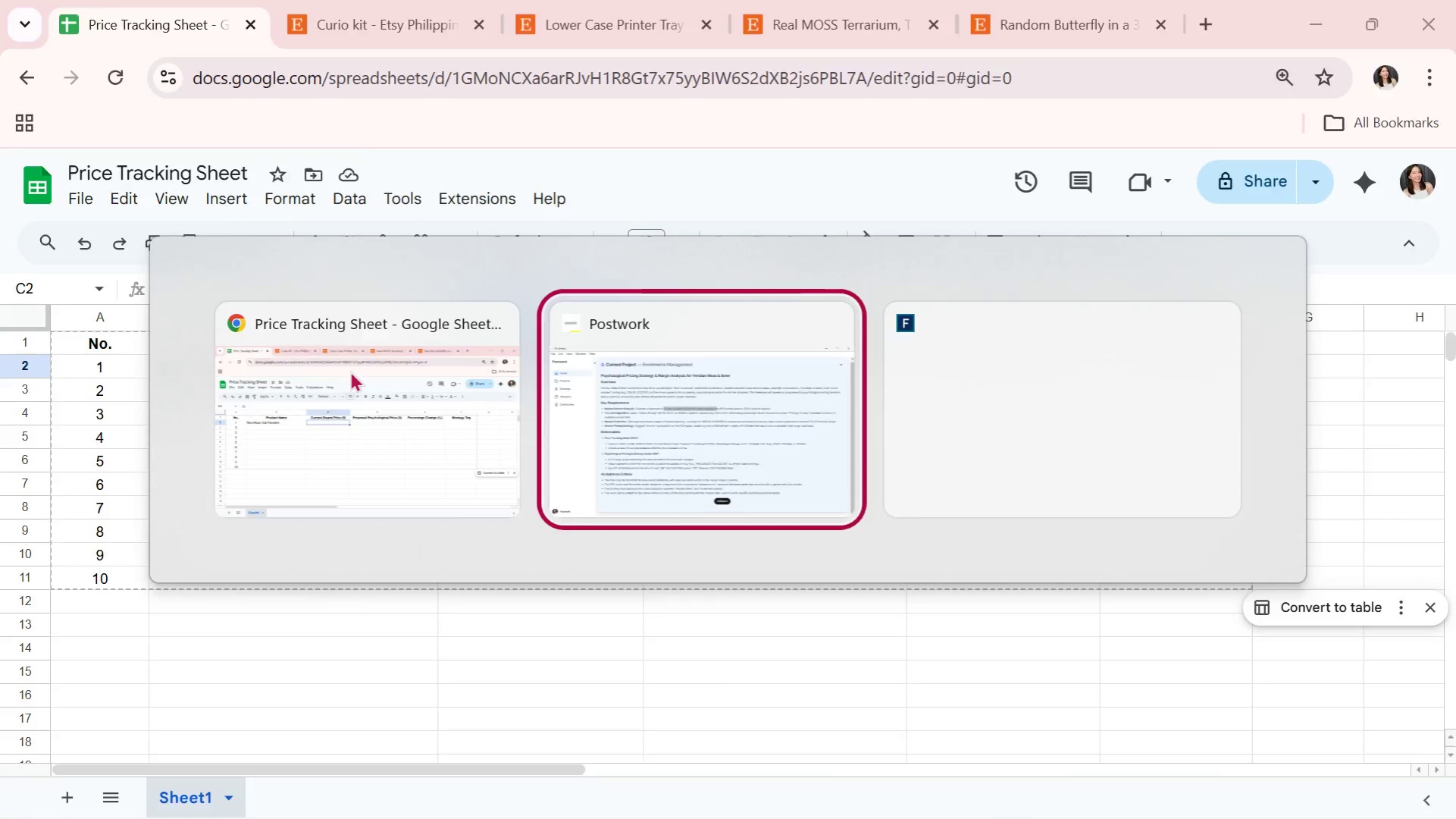 
key(Alt+AltLeft)